 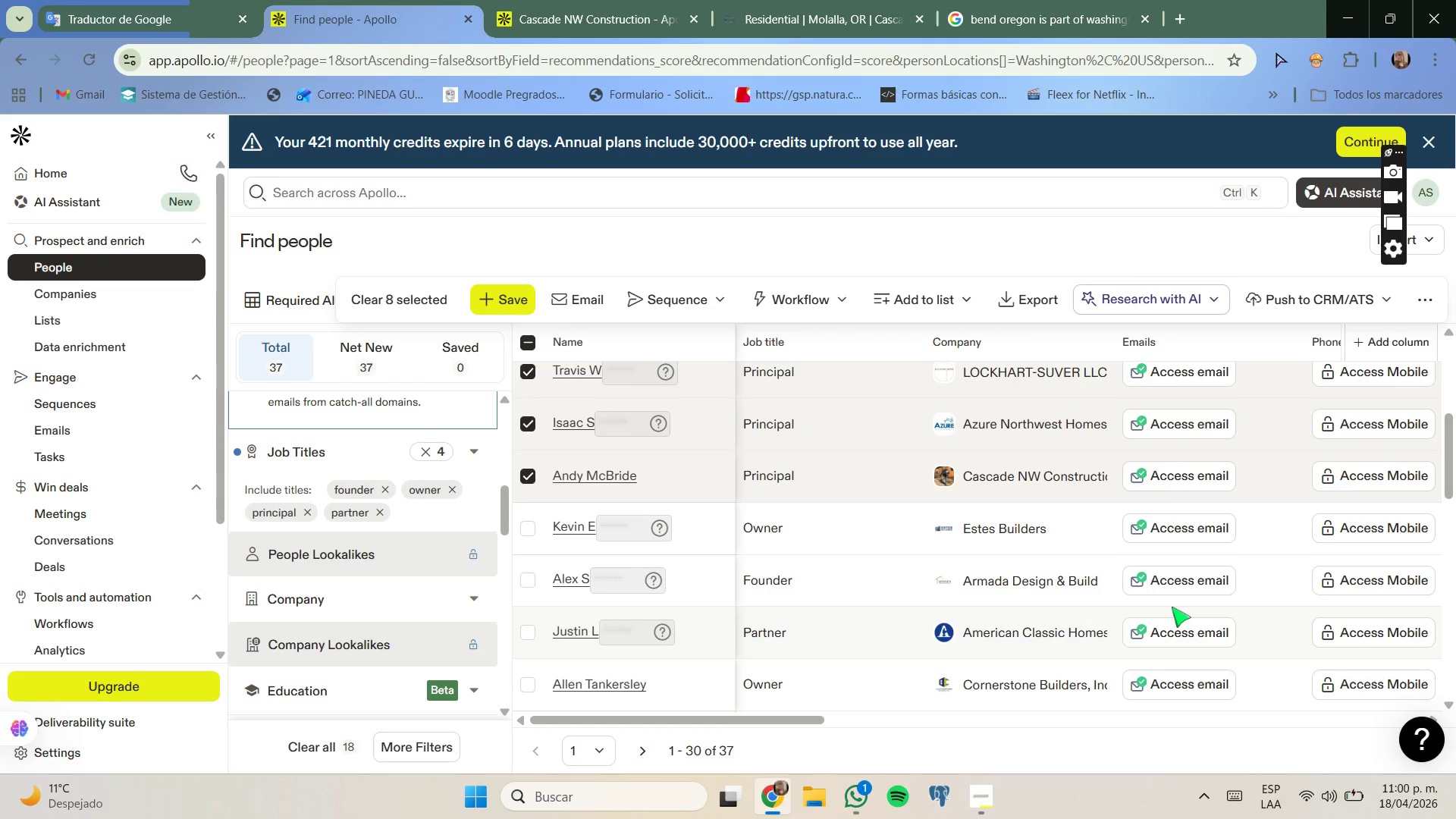 
right_click([967, 535])
 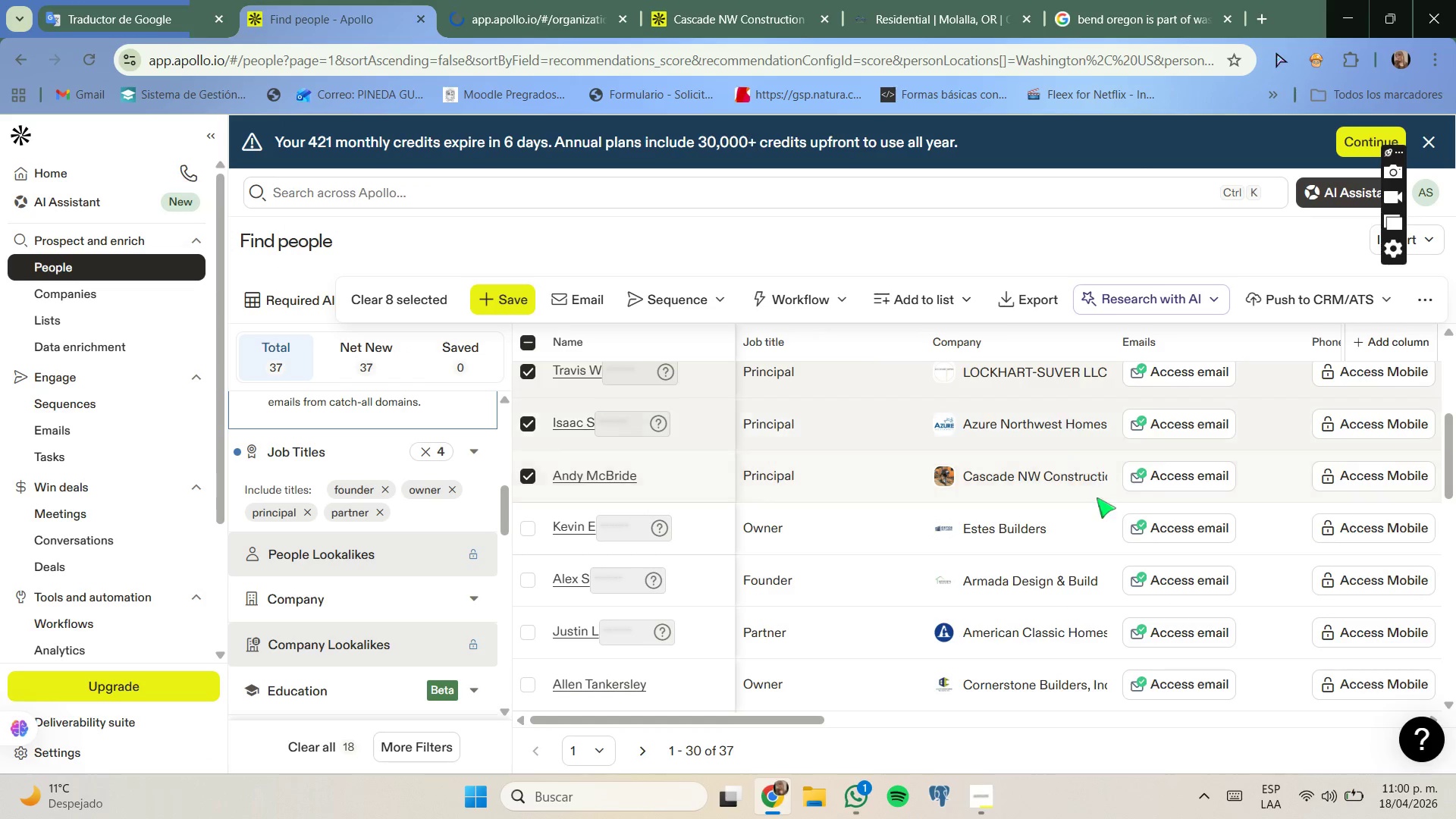 
left_click([806, 0])
 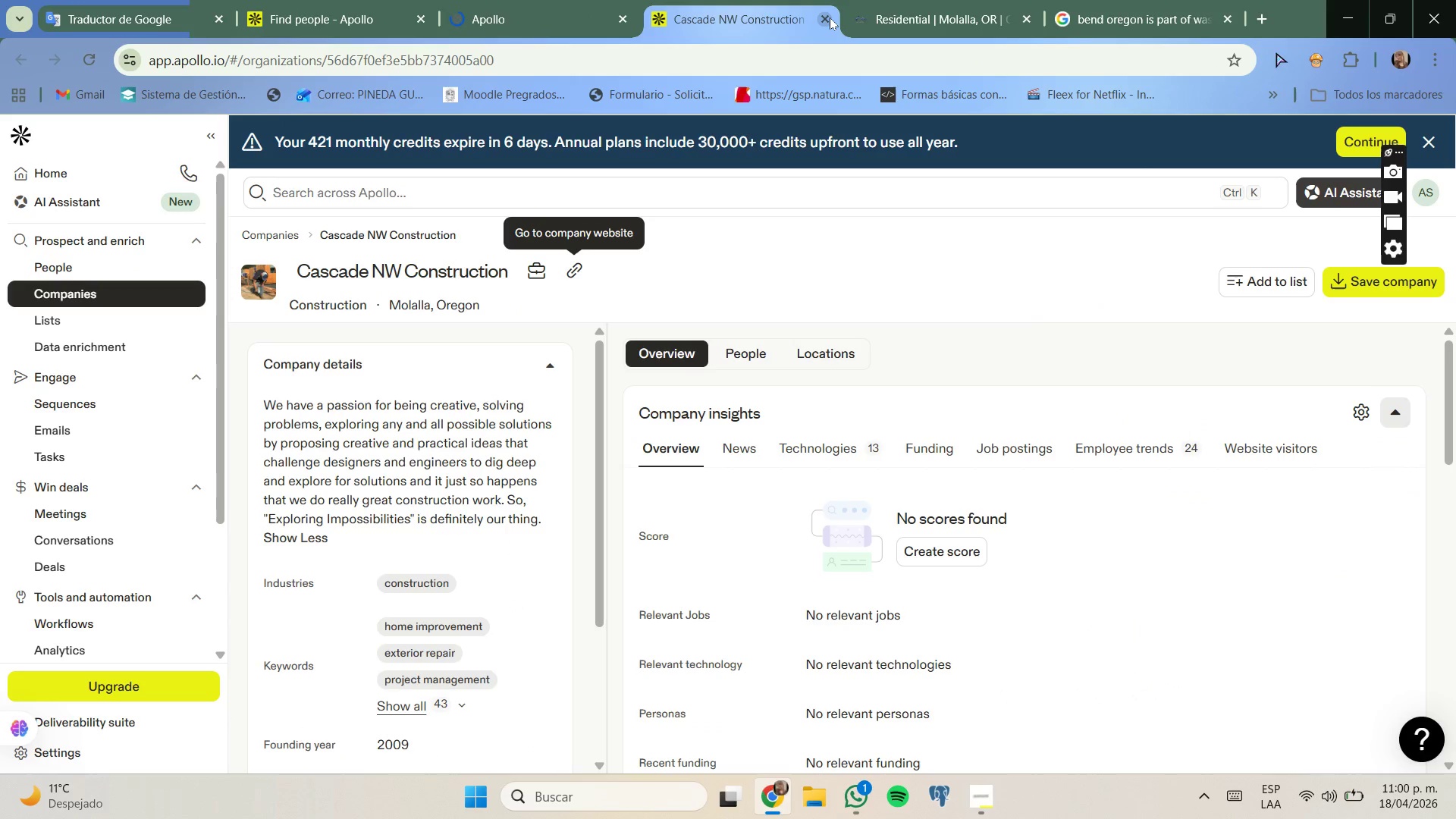 
left_click([830, 17])
 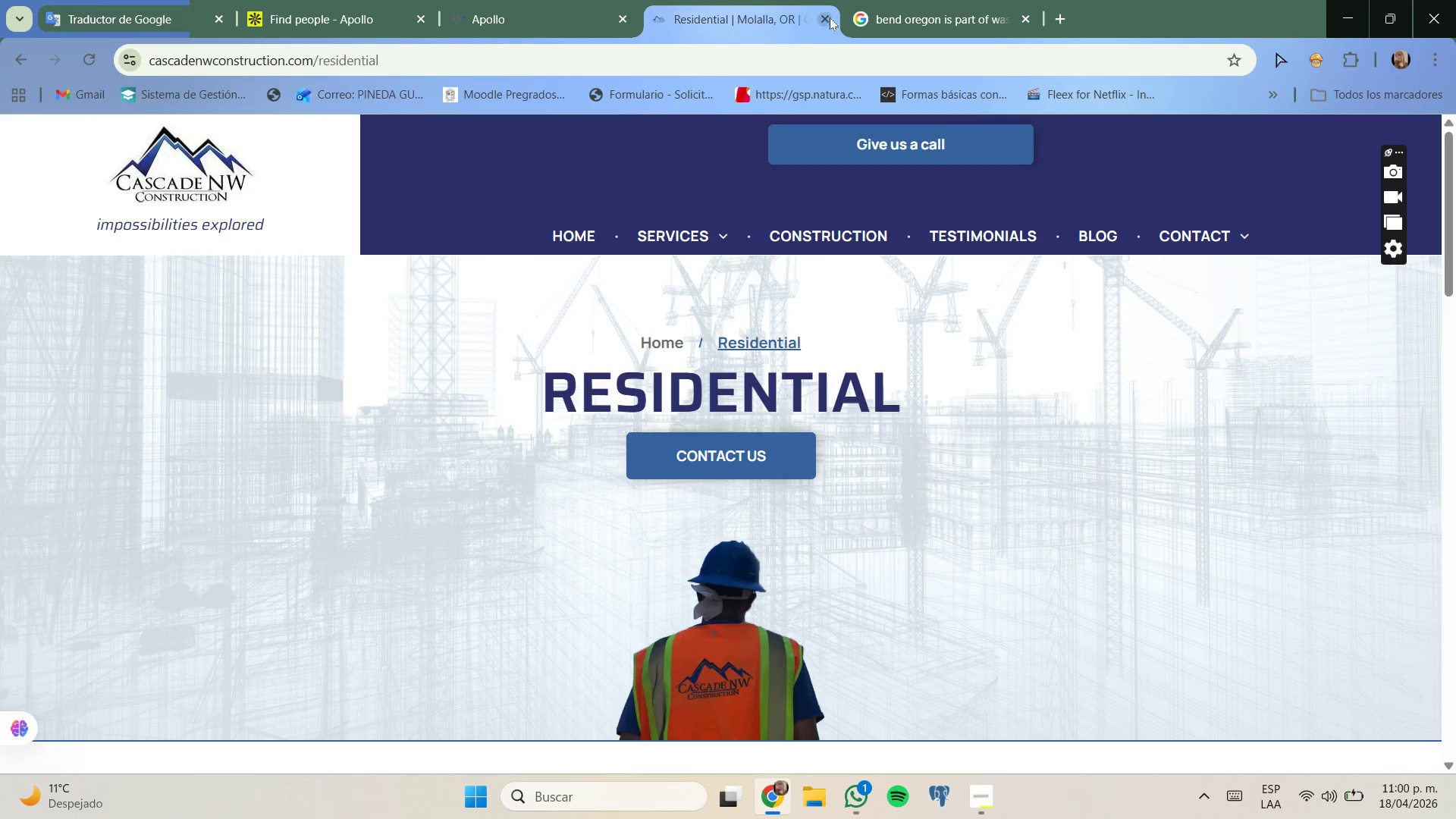 
left_click([830, 17])
 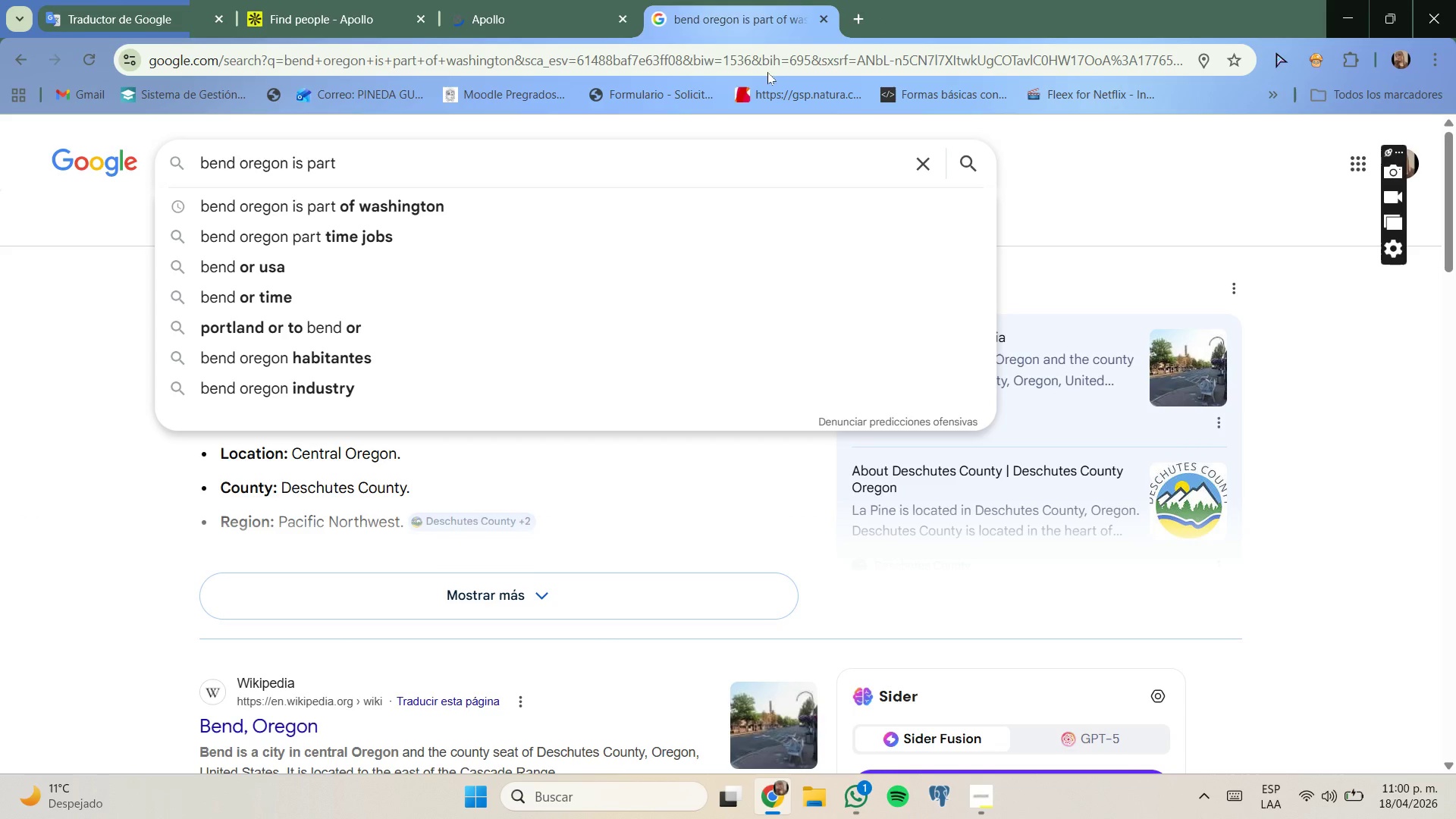 
left_click([597, 0])
 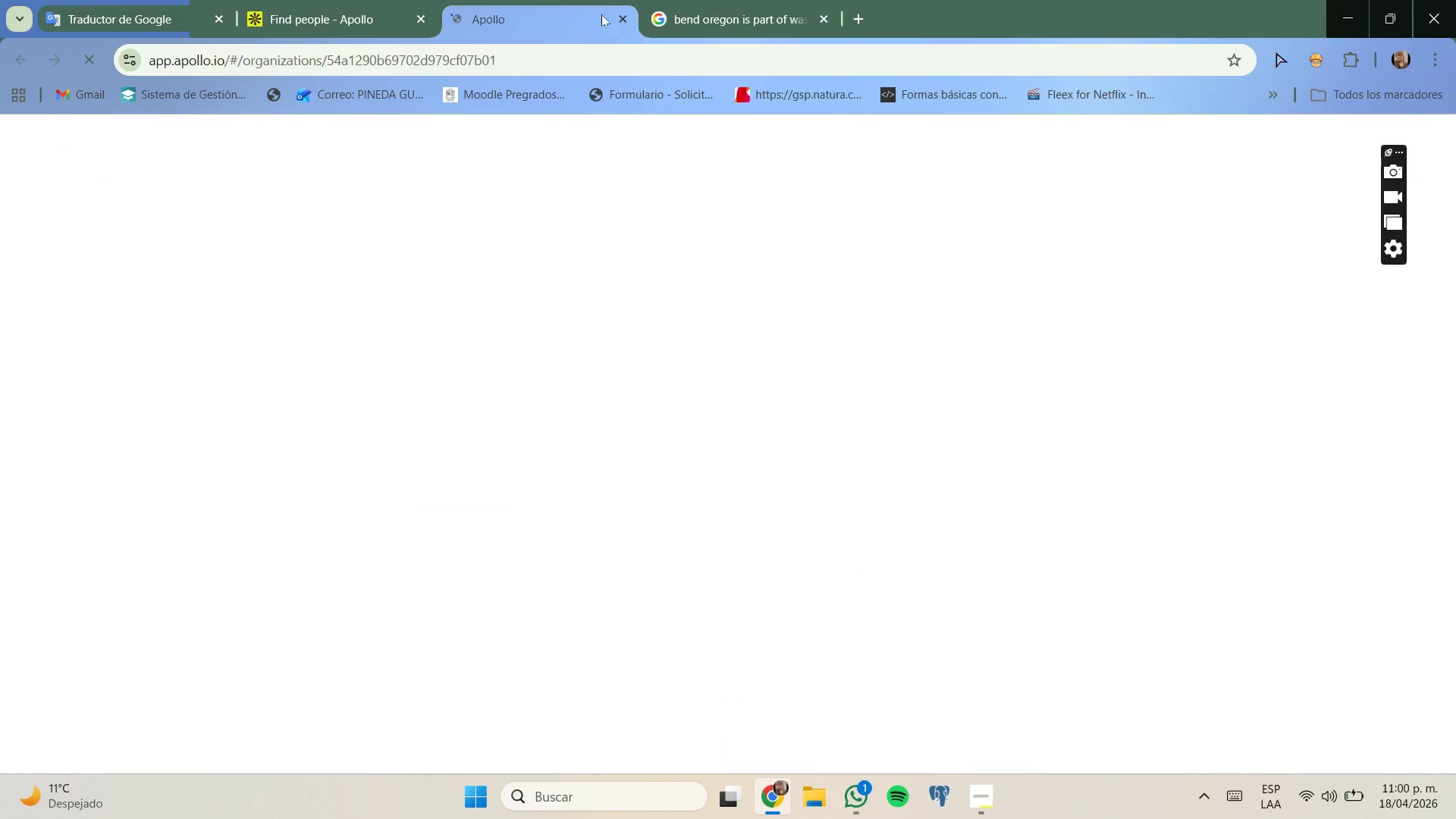 
mouse_move([635, 126])
 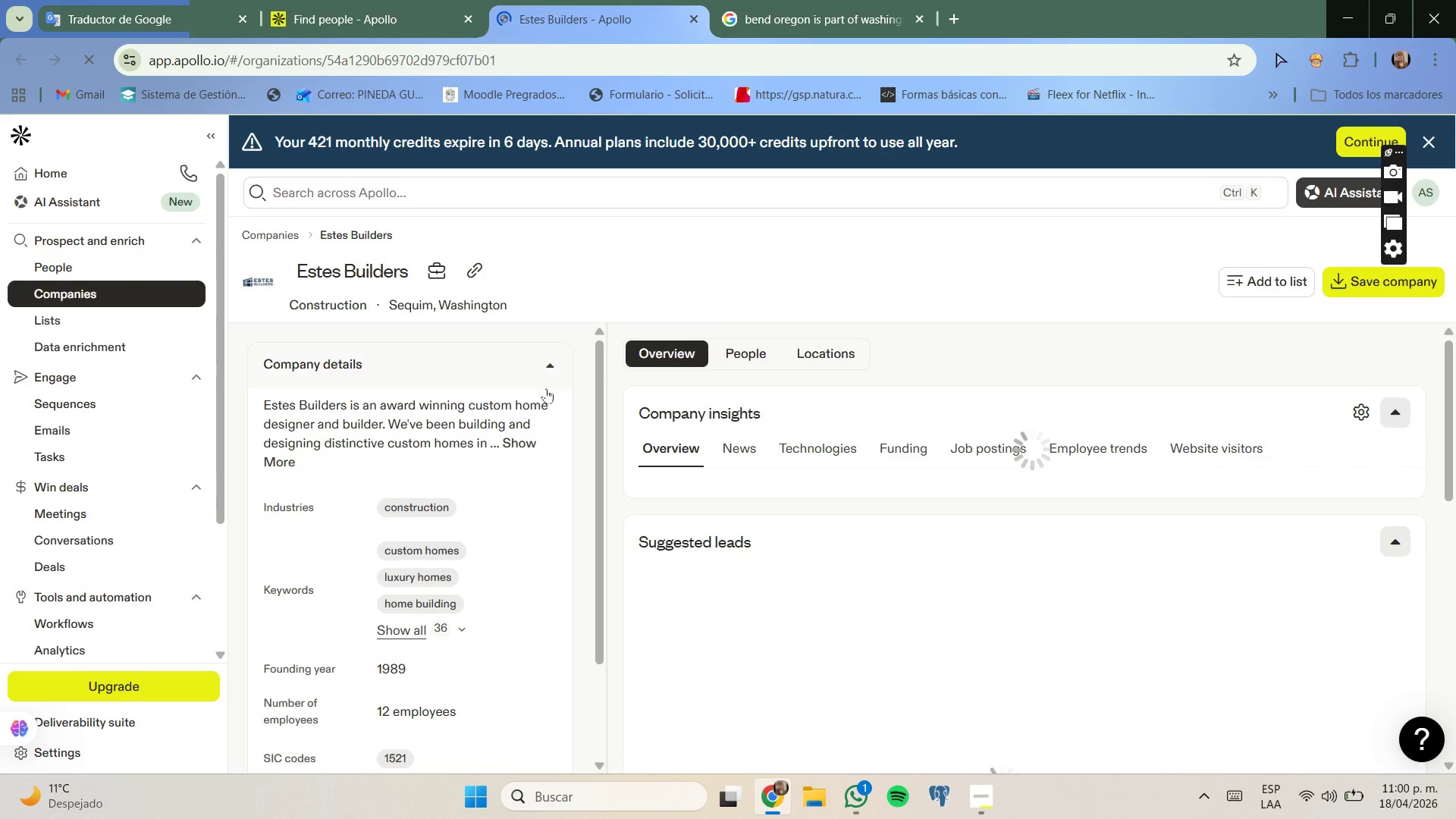 
left_click([518, 441])
 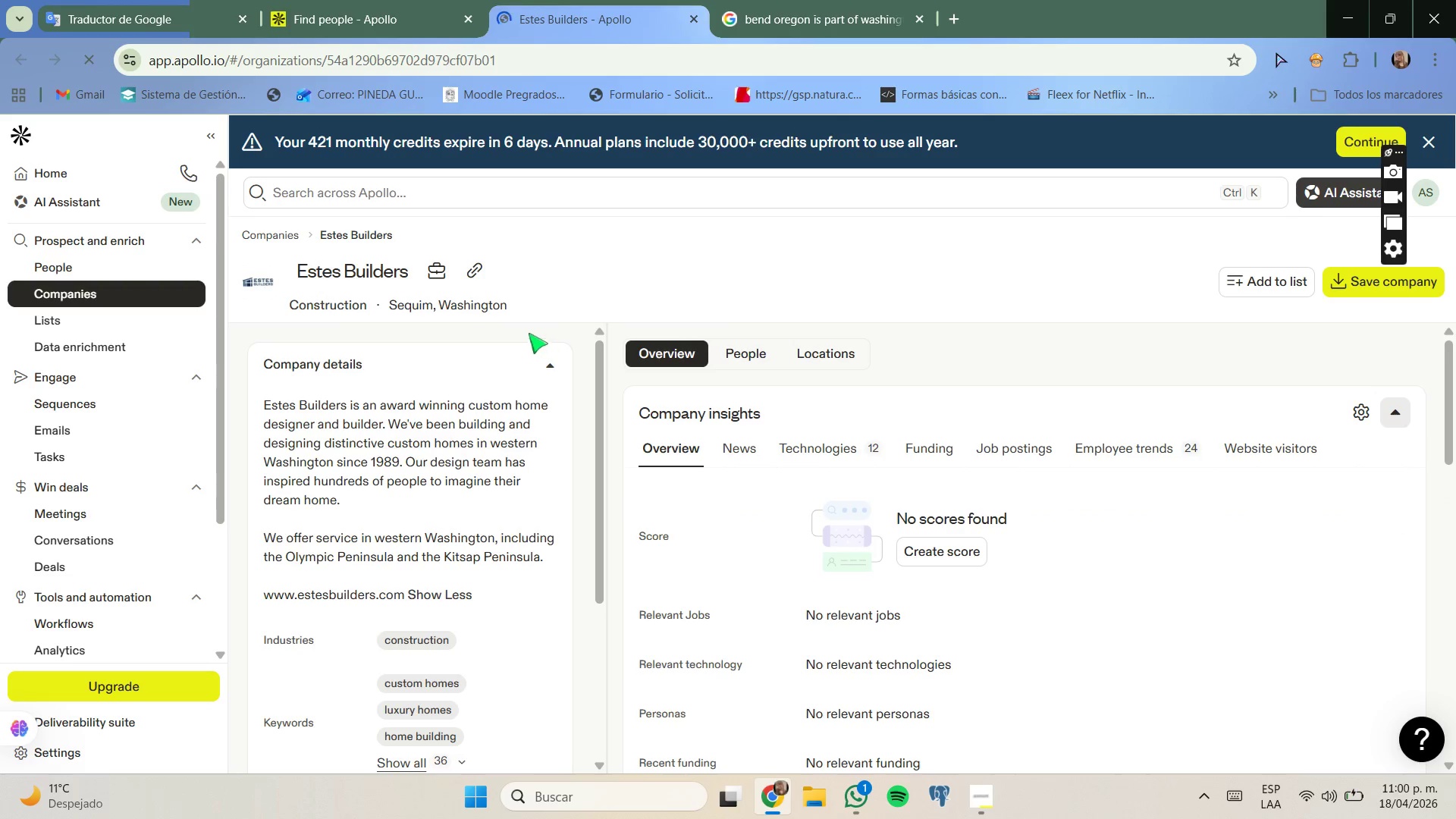 
left_click_drag(start_coordinate=[438, 306], to_coordinate=[510, 313])
 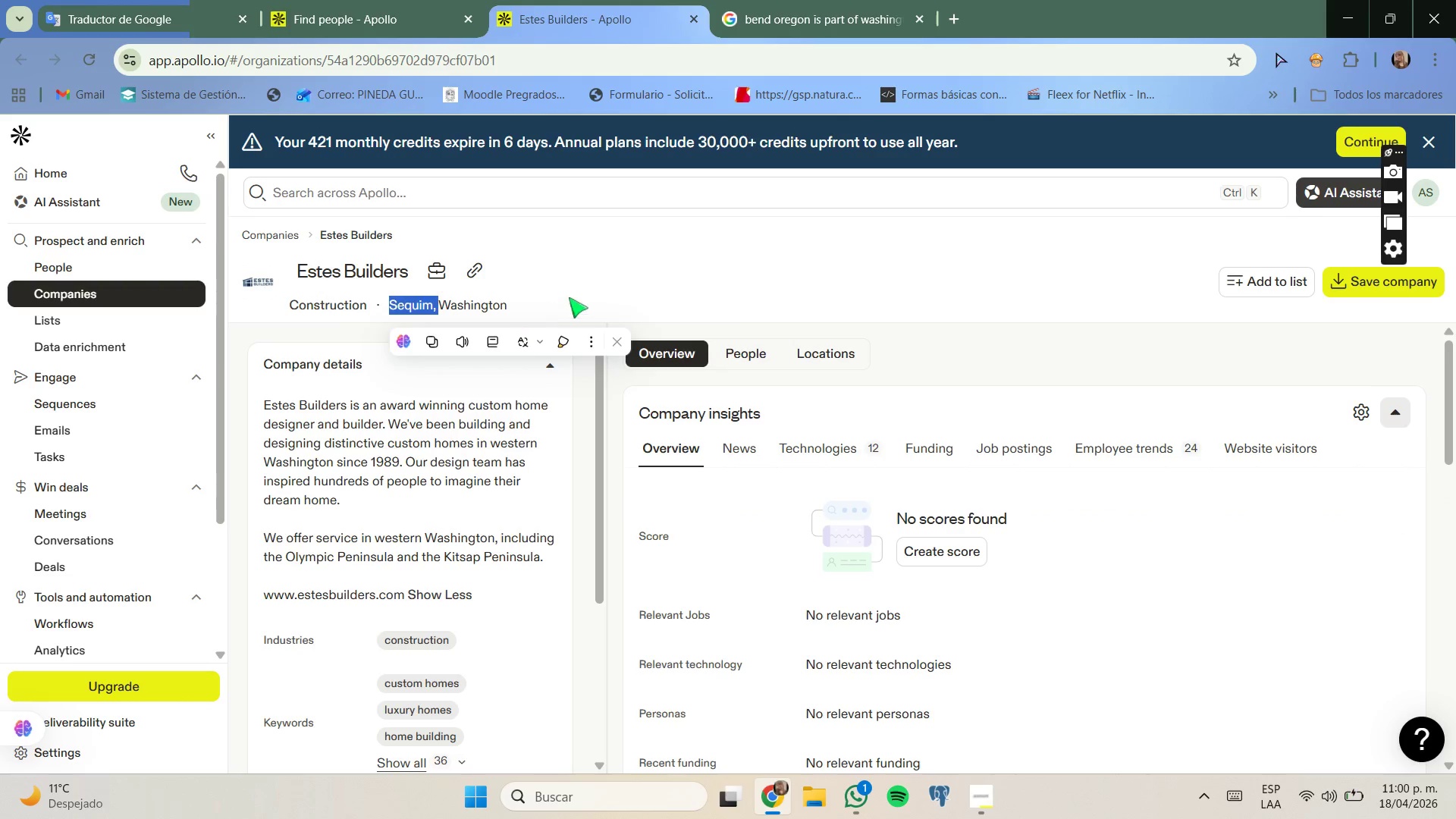 
left_click([582, 292])
 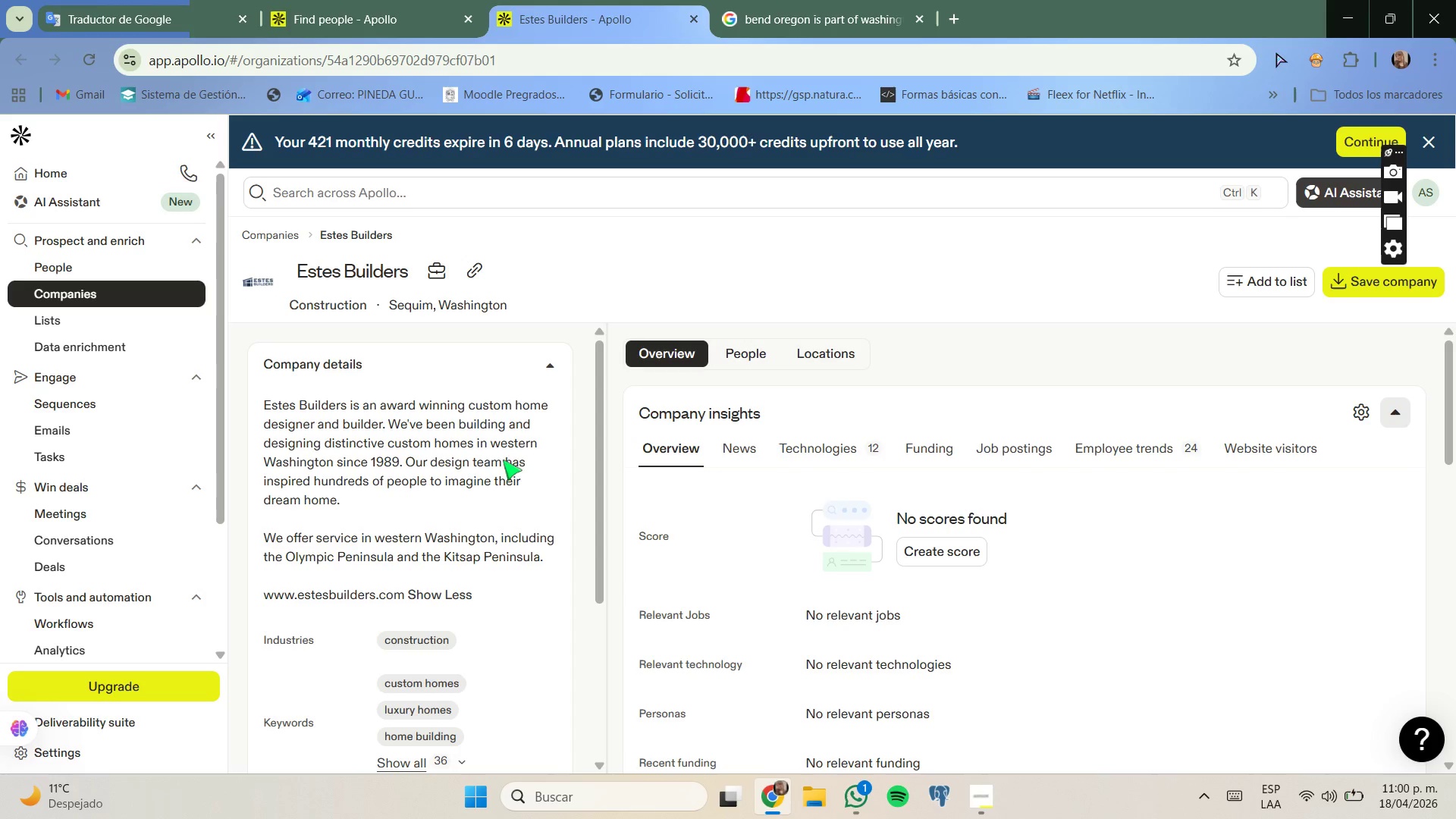 
left_click_drag(start_coordinate=[336, 444], to_coordinate=[467, 449])
 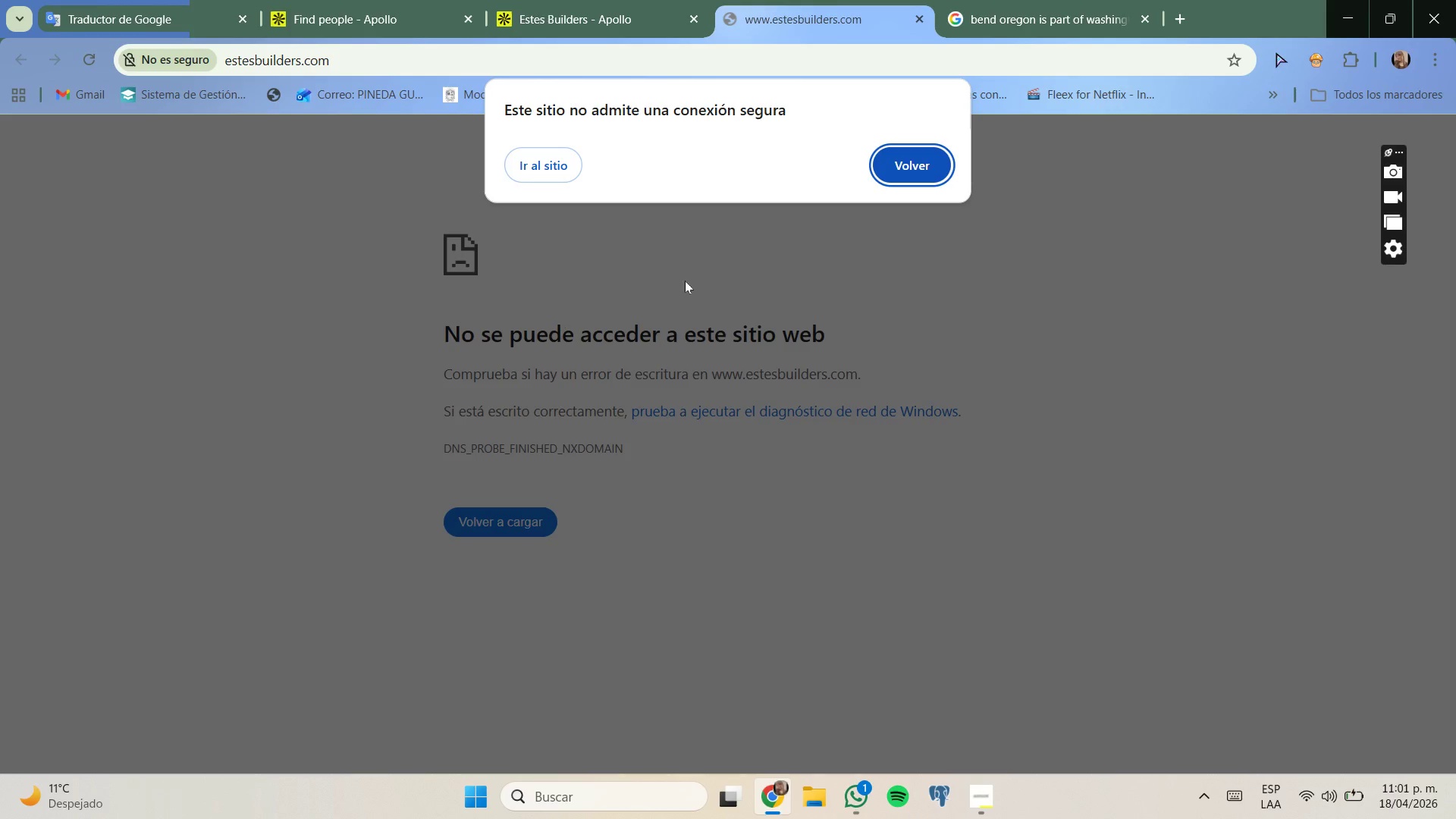 
wait(6.92)
 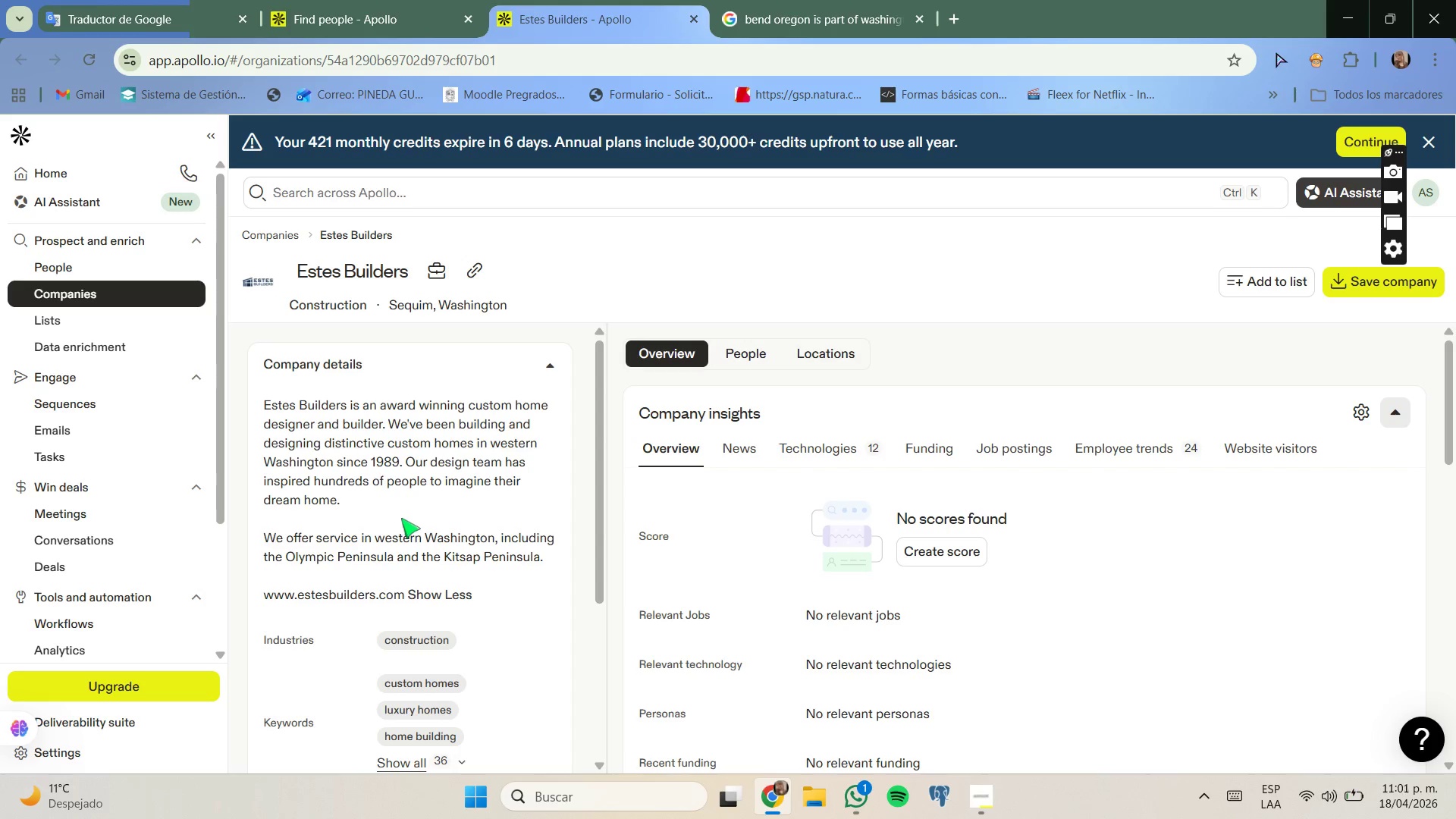 
left_click_drag(start_coordinate=[633, 21], to_coordinate=[647, 24])
 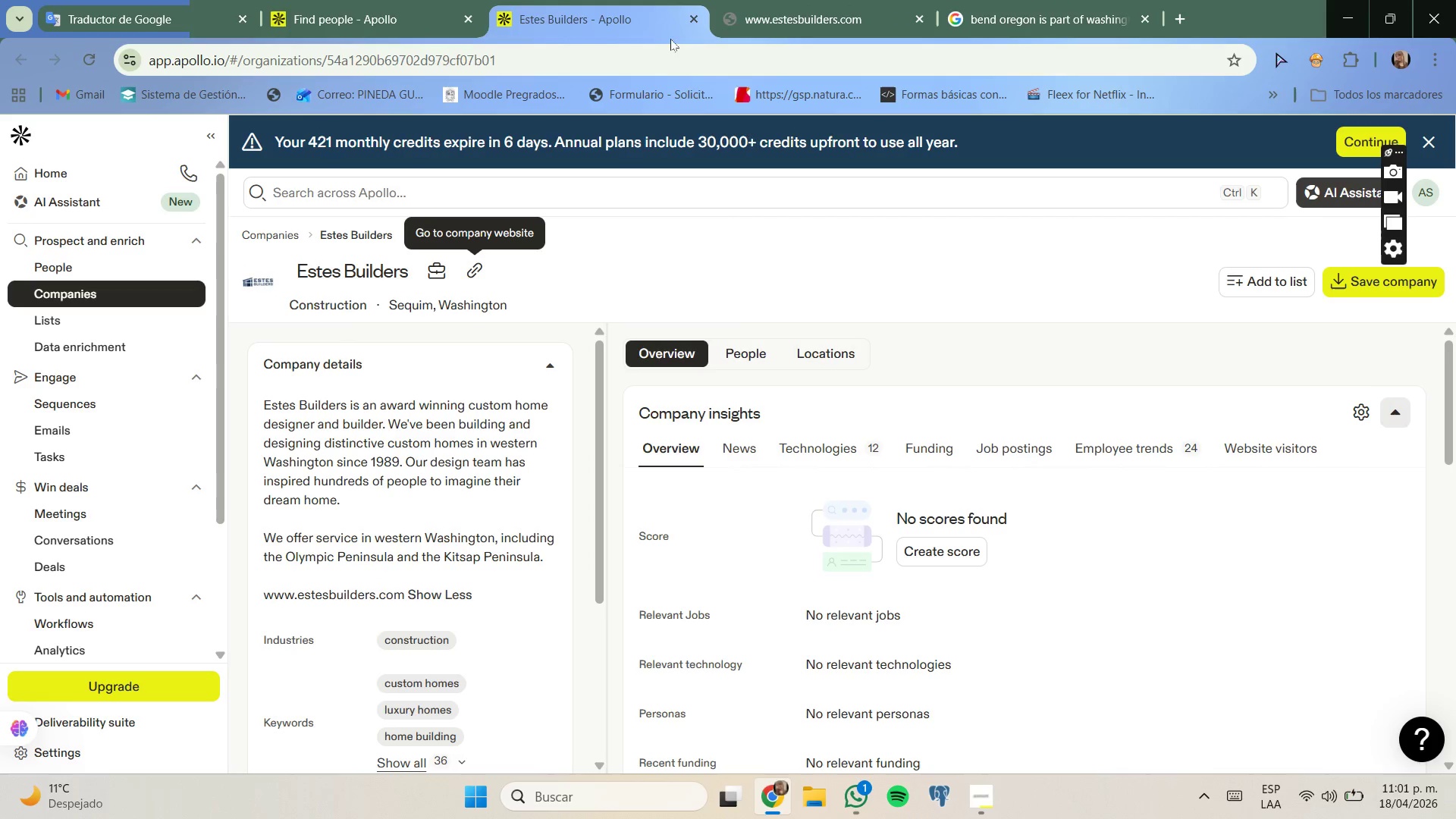 
left_click([483, 256])
 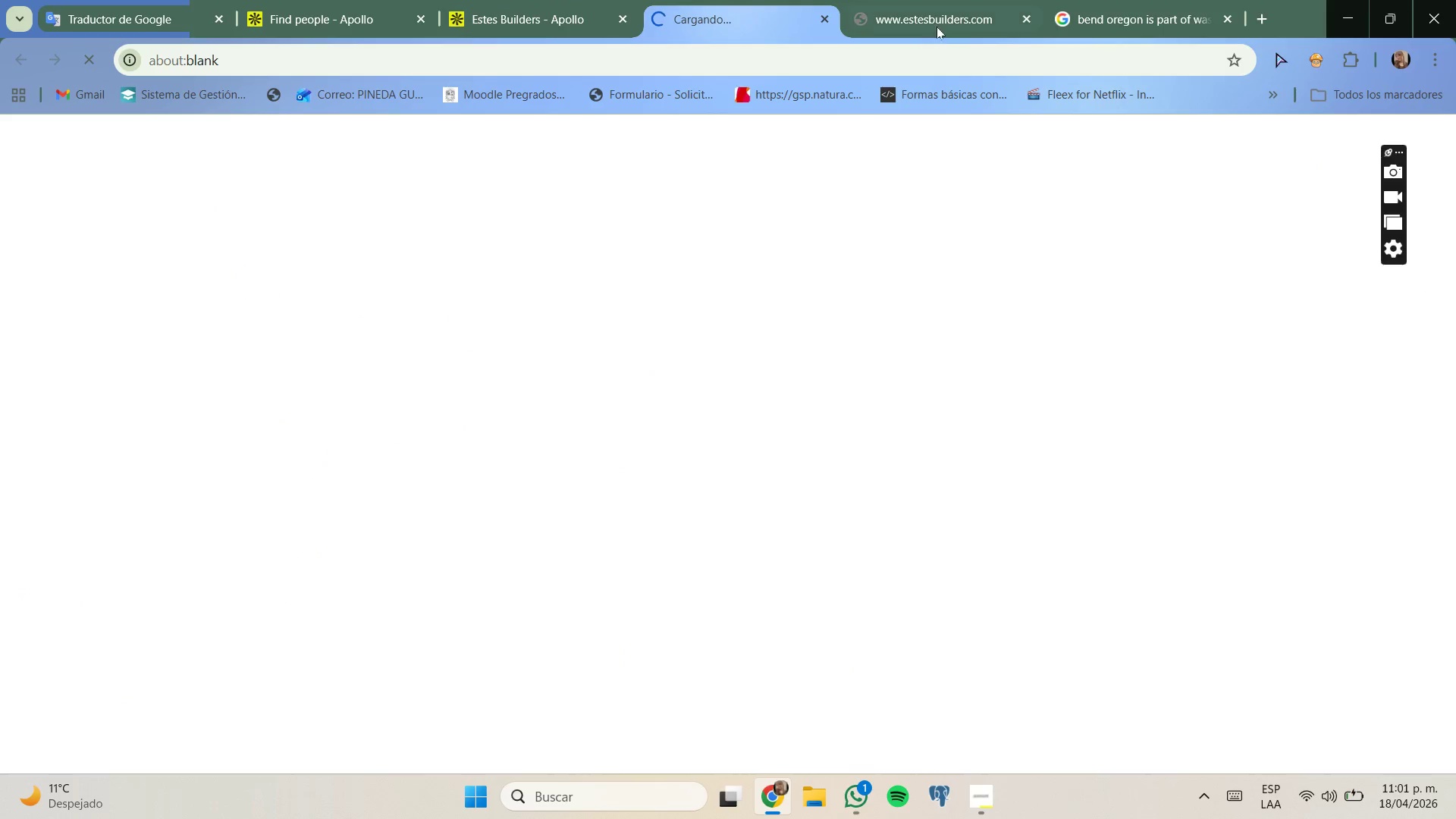 
mouse_move([1021, 21])